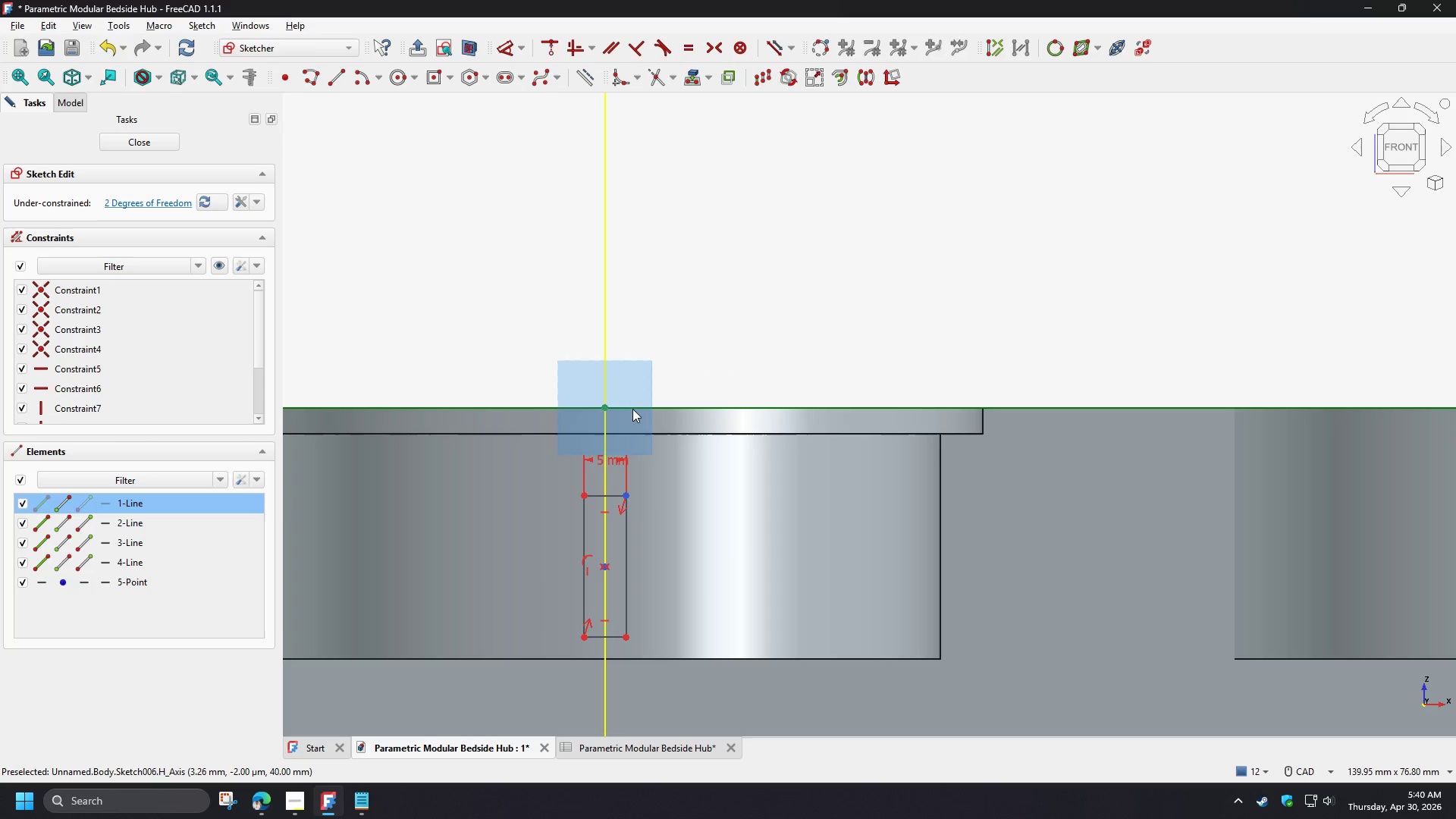 
left_click([632, 409])
 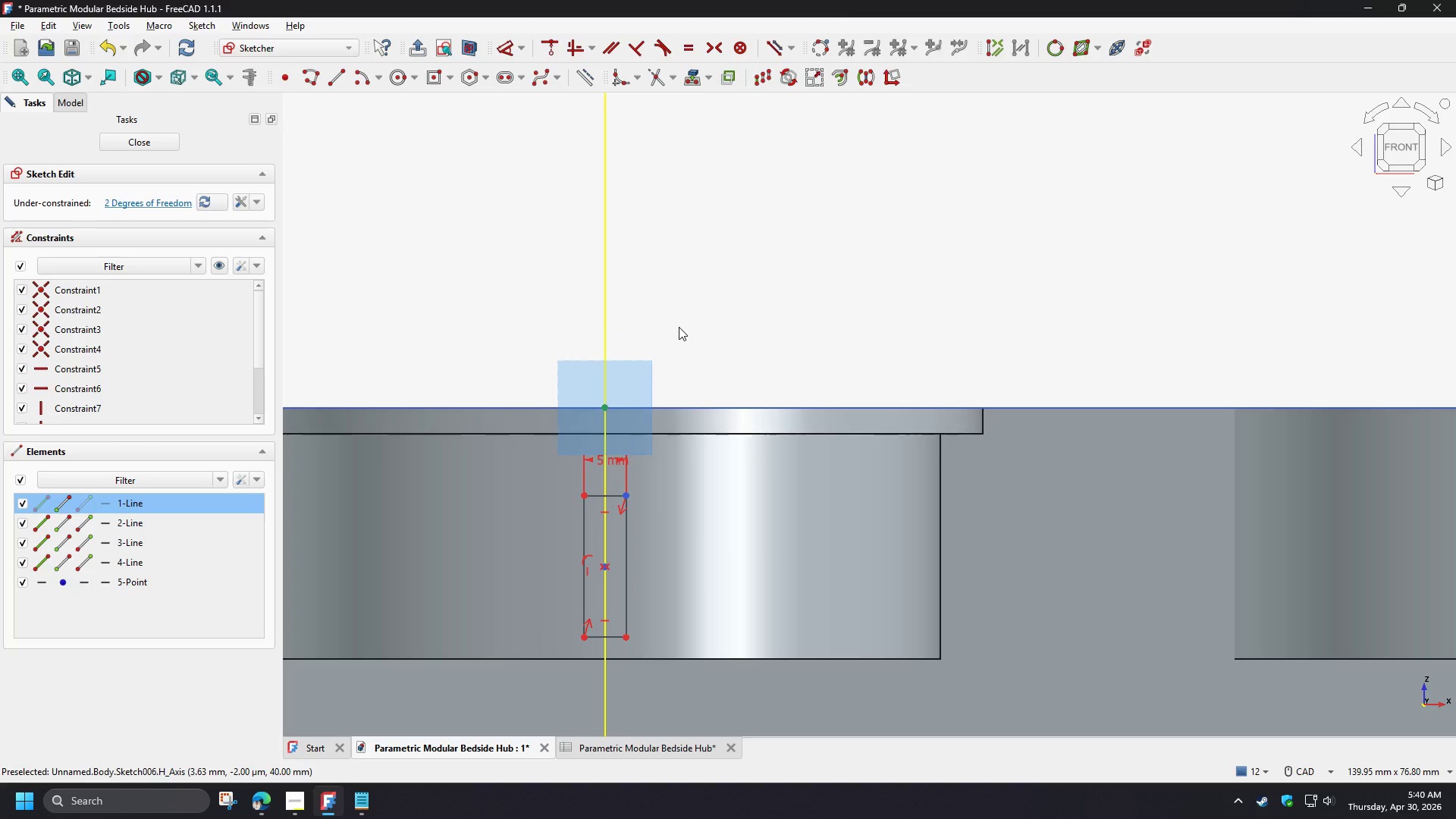 
key(C)
 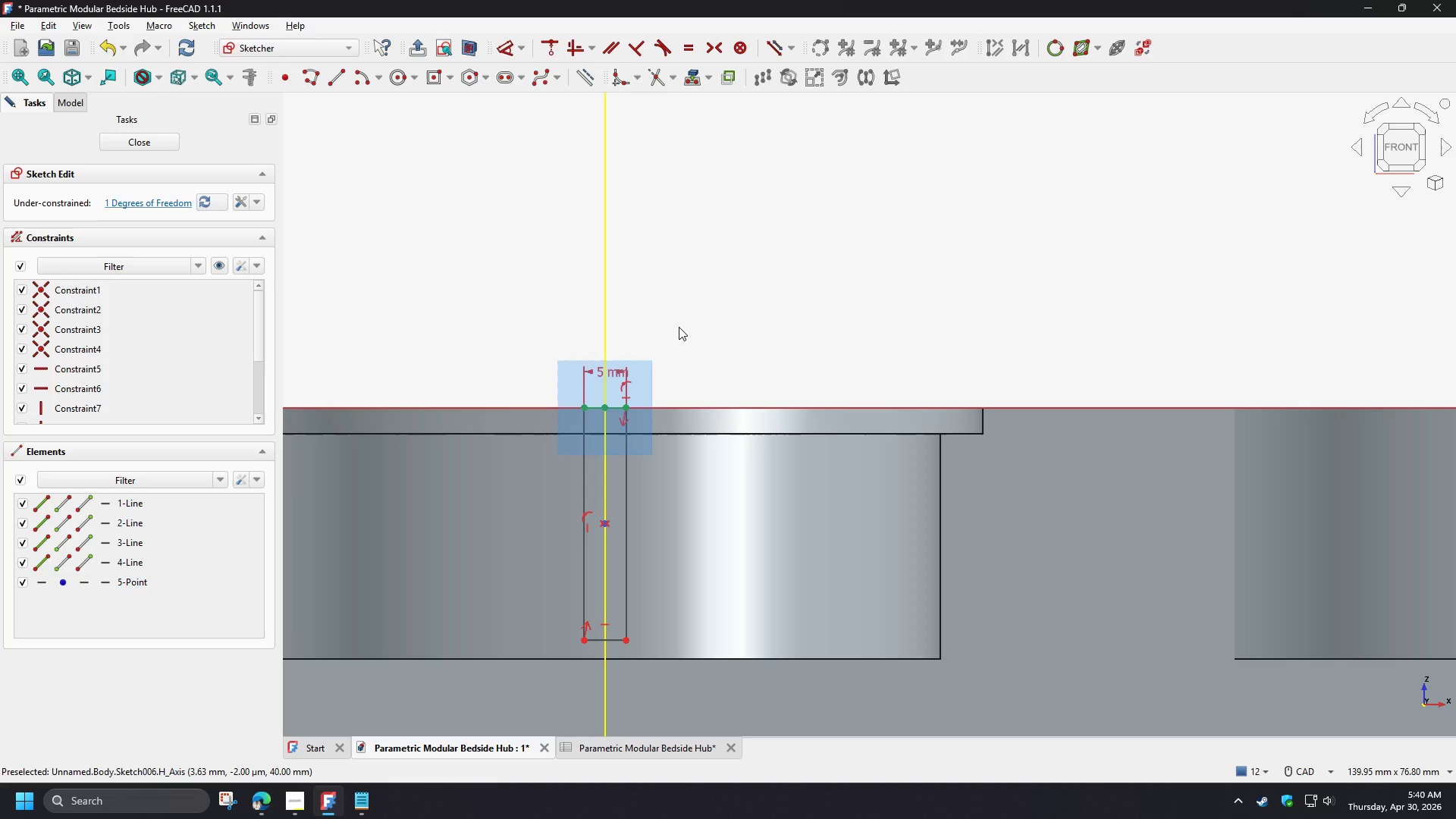 
left_click([679, 327])
 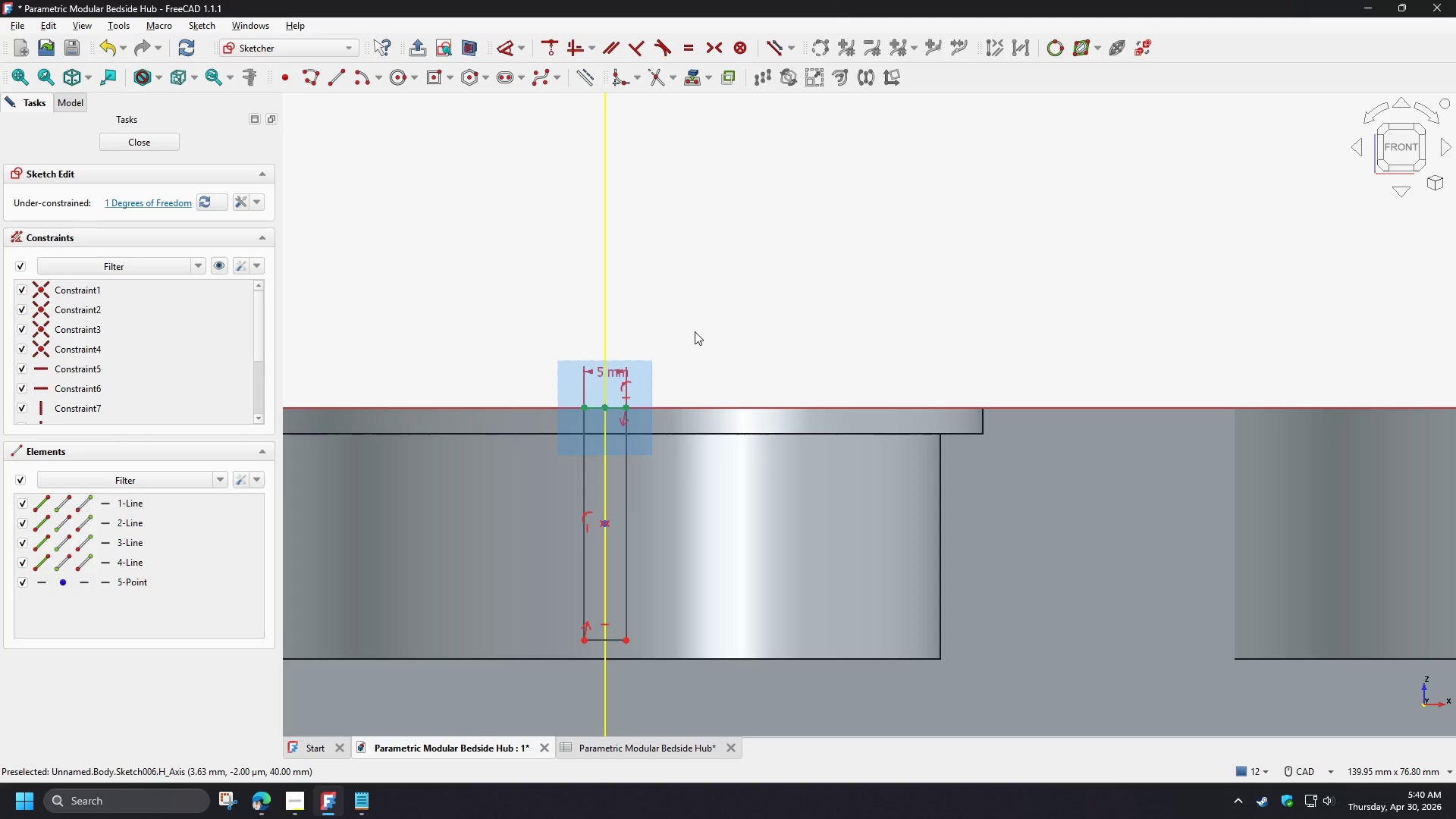 
scroll: coordinate [698, 321], scroll_direction: down, amount: 3.0
 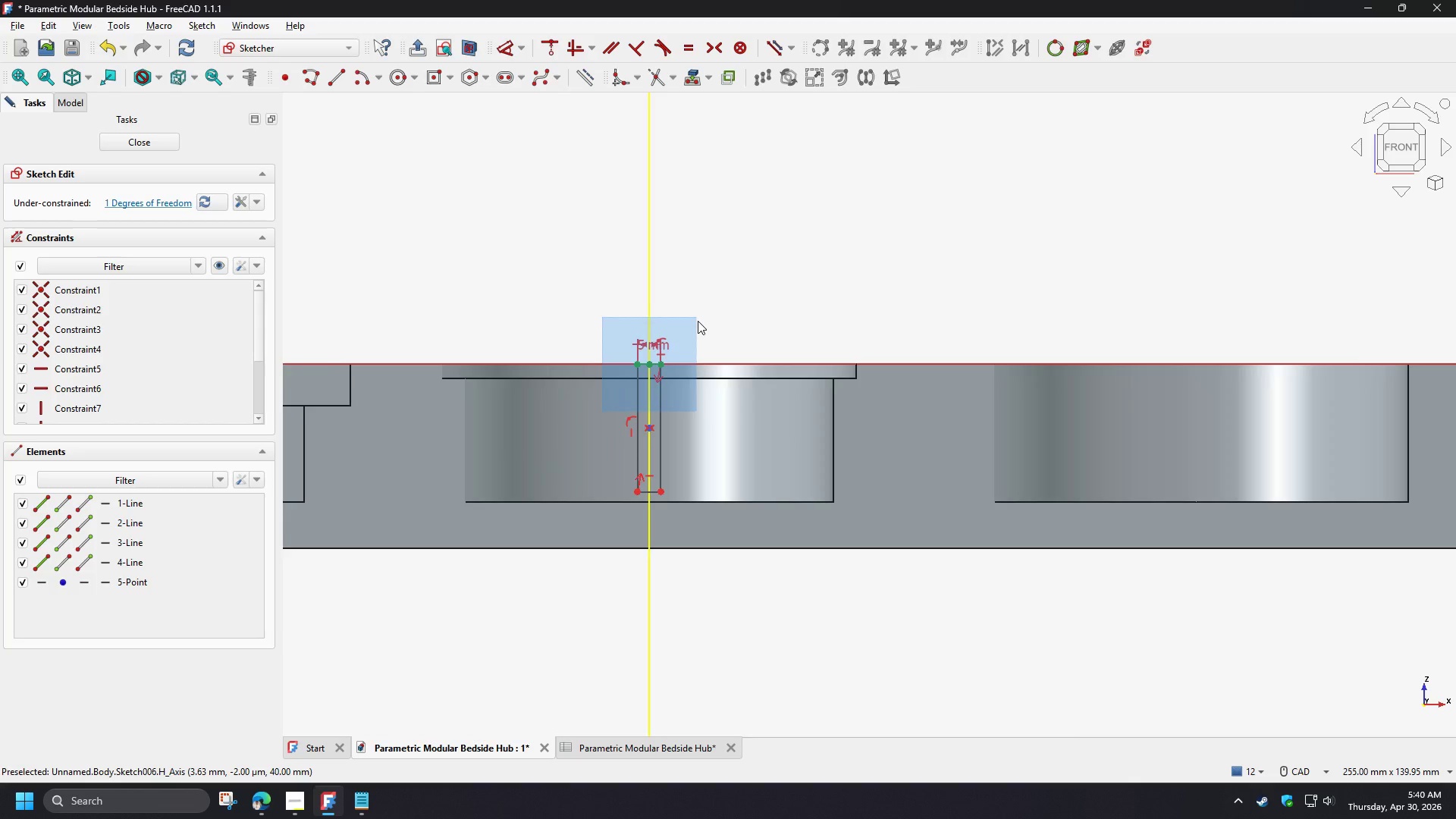 
scroll: coordinate [698, 321], scroll_direction: up, amount: 2.0
 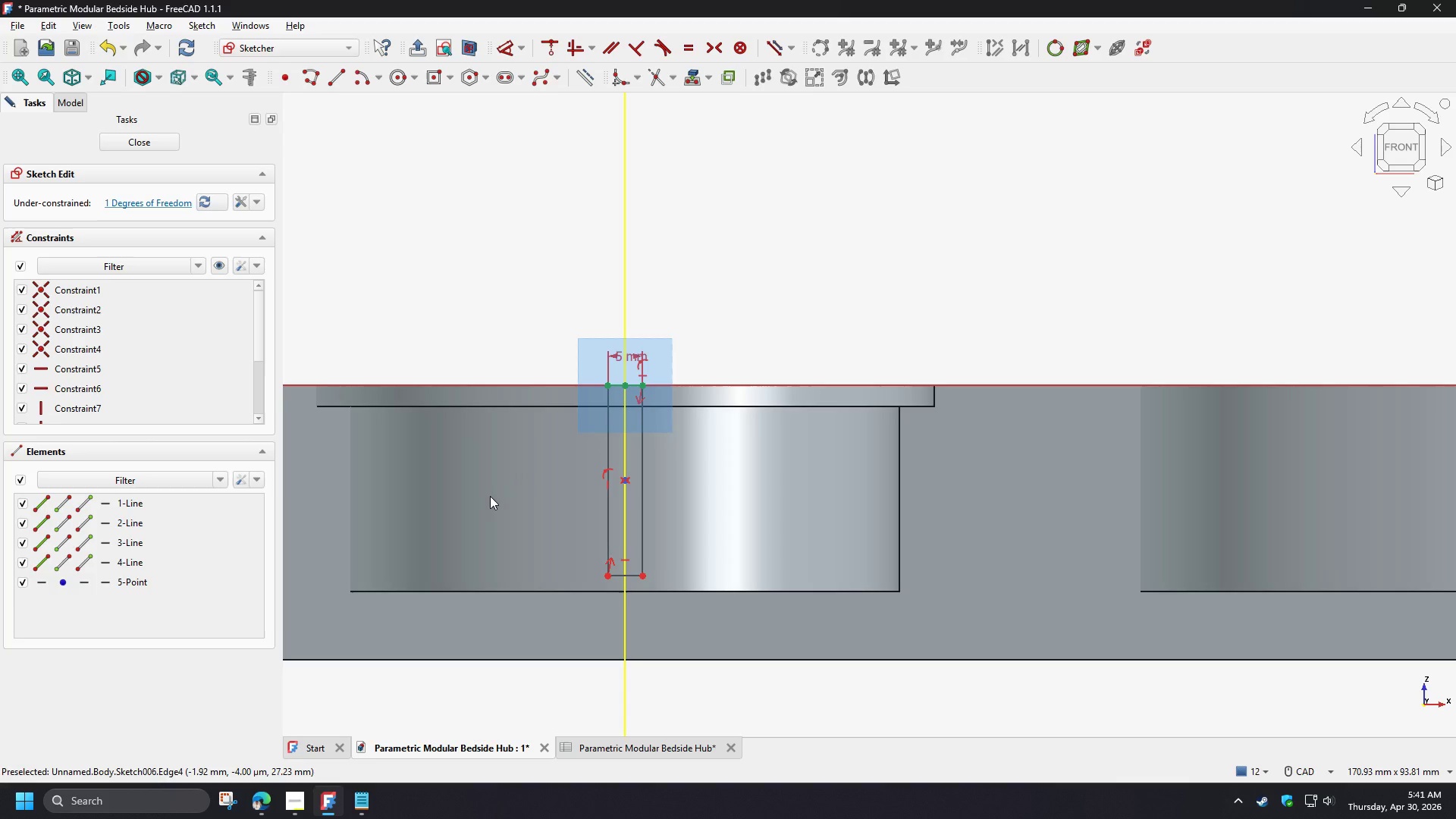 
wait(110.11)
 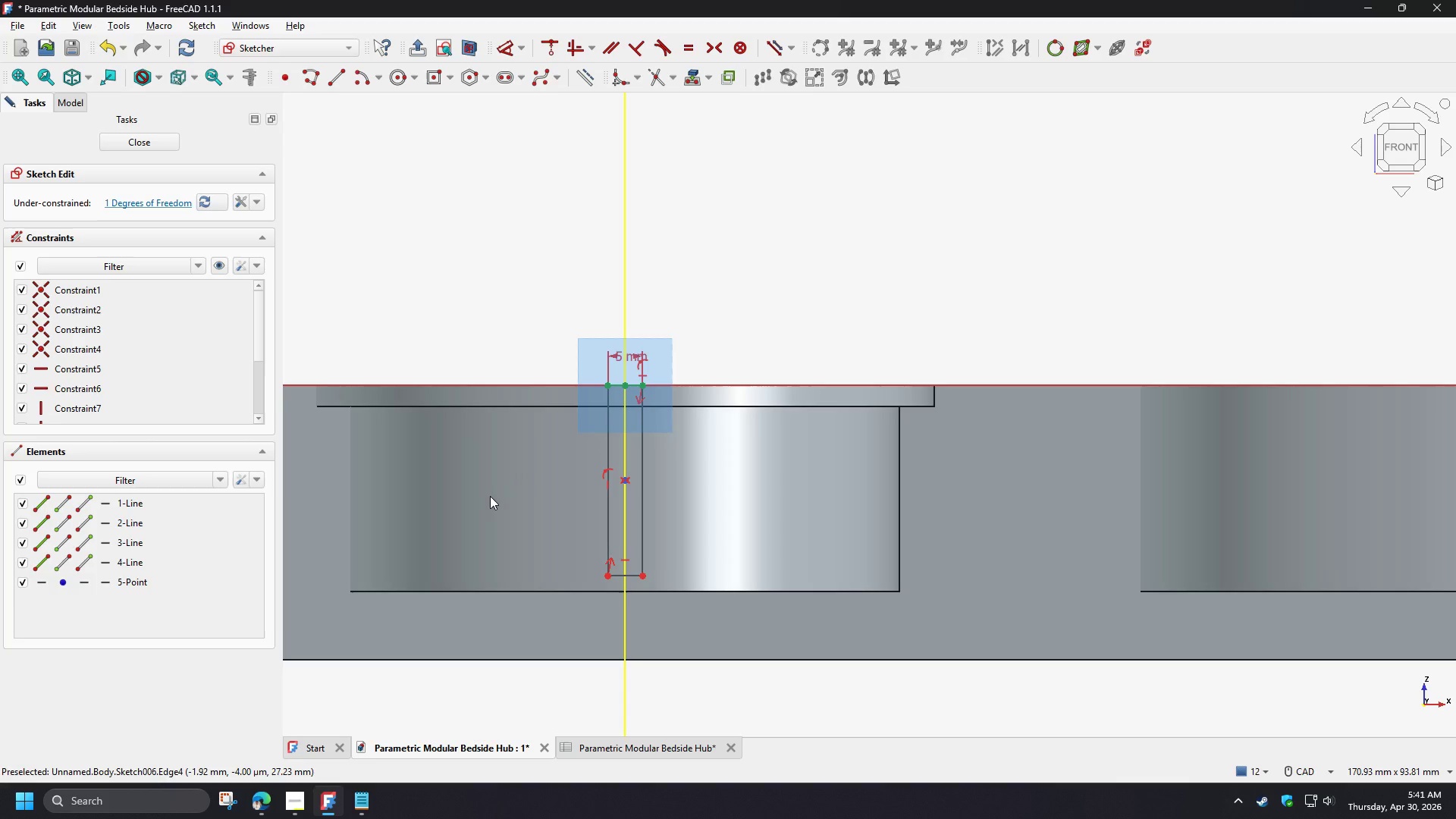 
left_click([635, 751])
 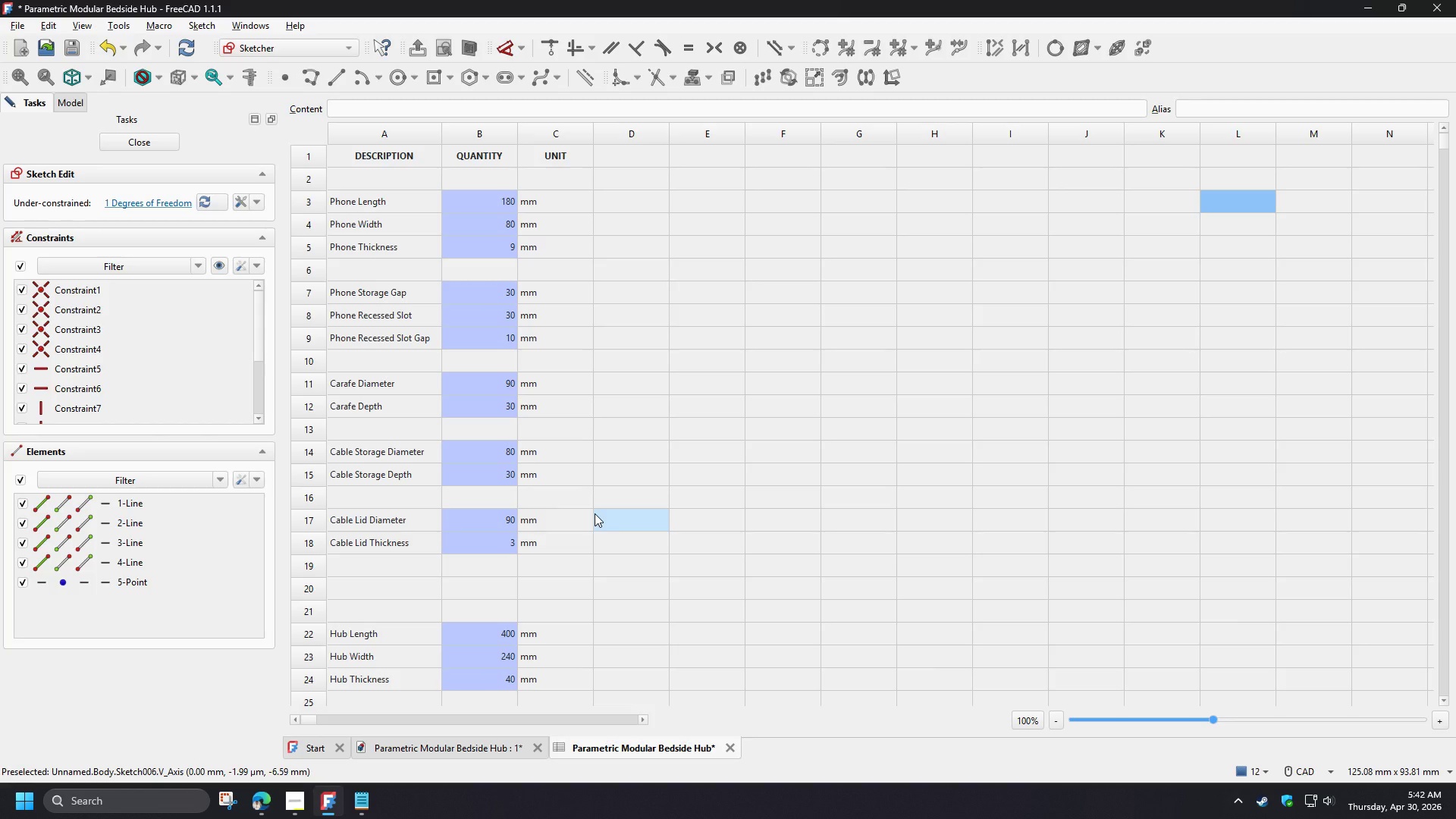 
left_click([595, 513])
 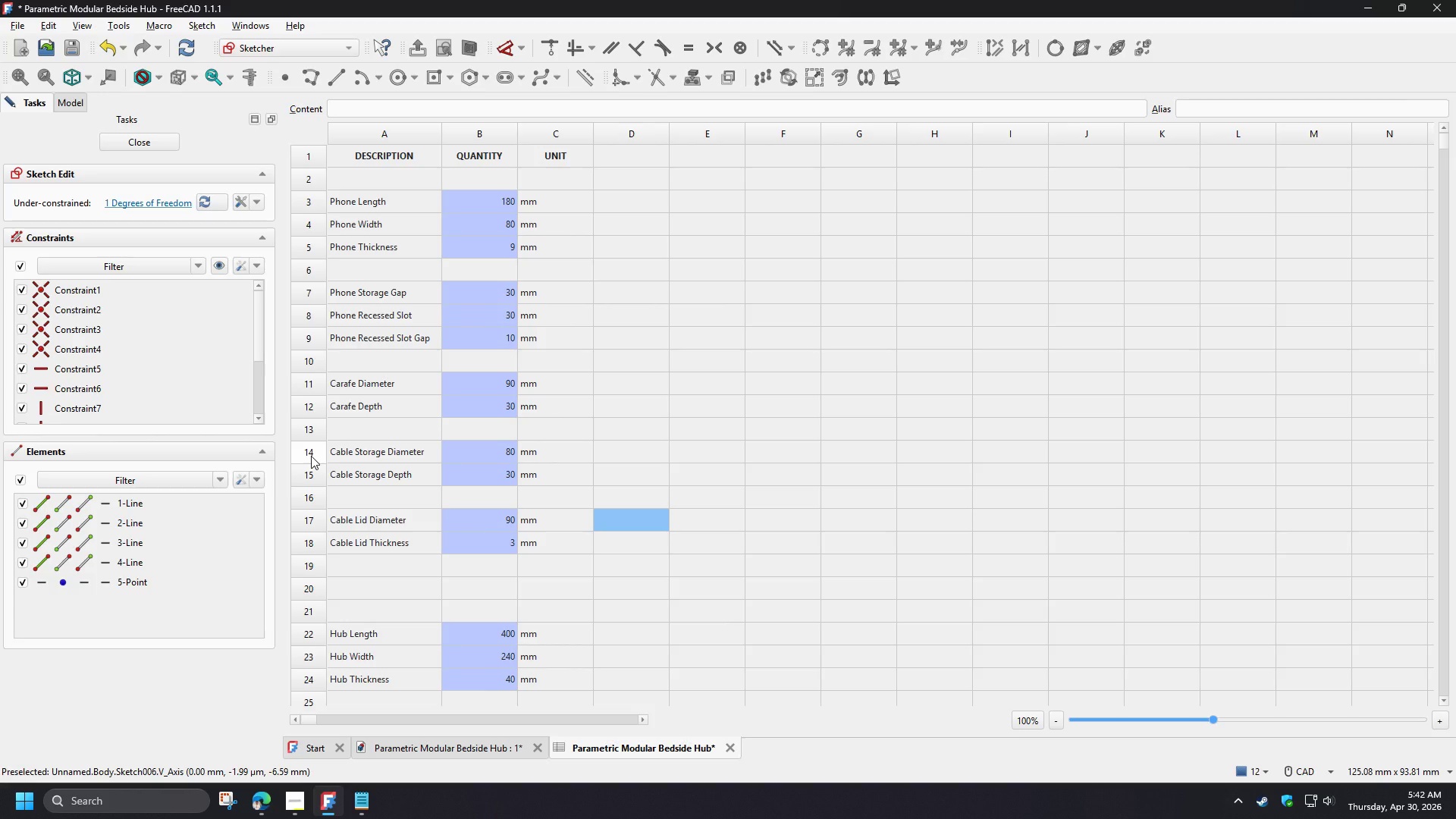 
wait(22.95)
 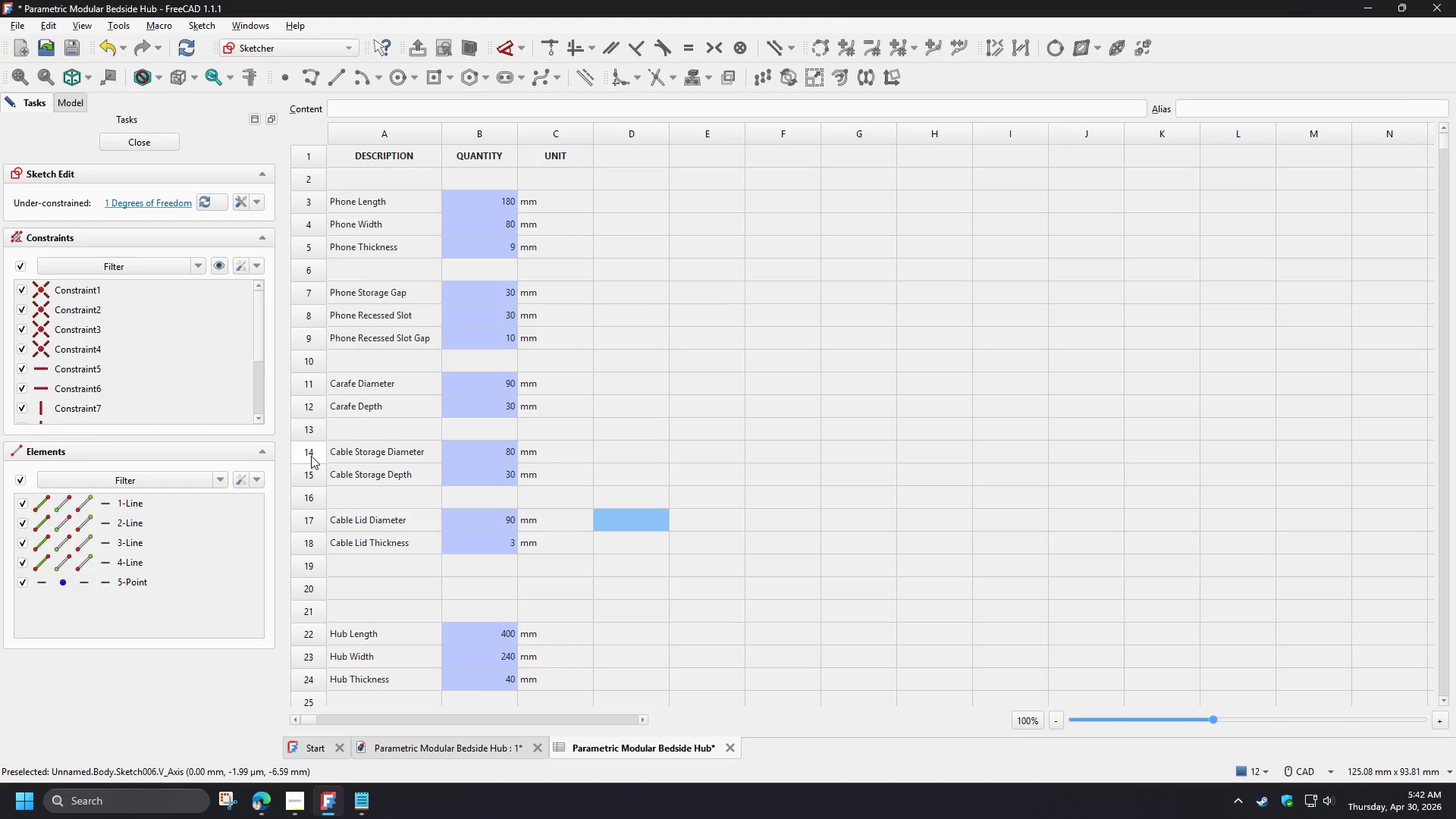 
left_click([308, 434])
 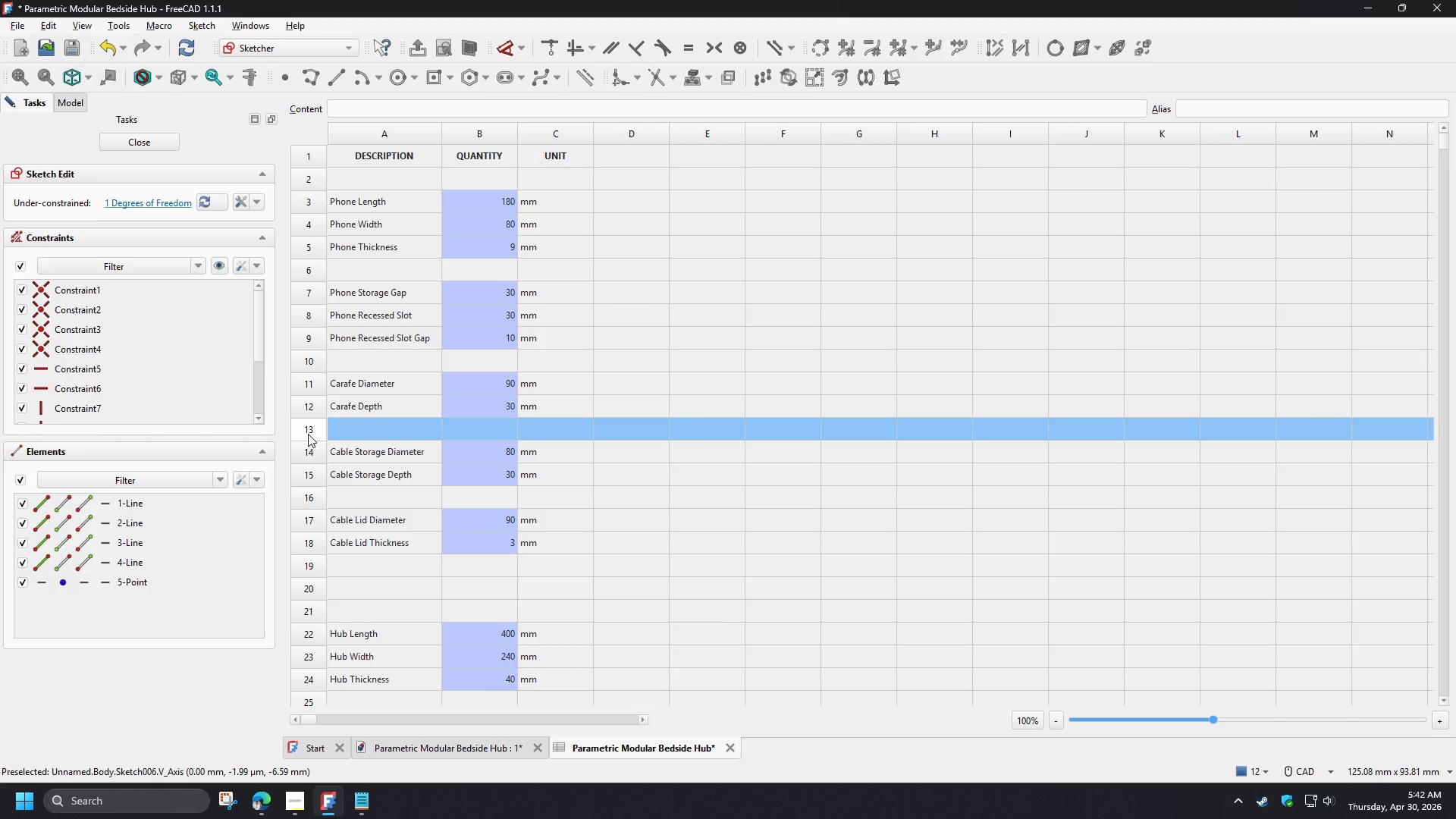 
right_click([308, 434])
 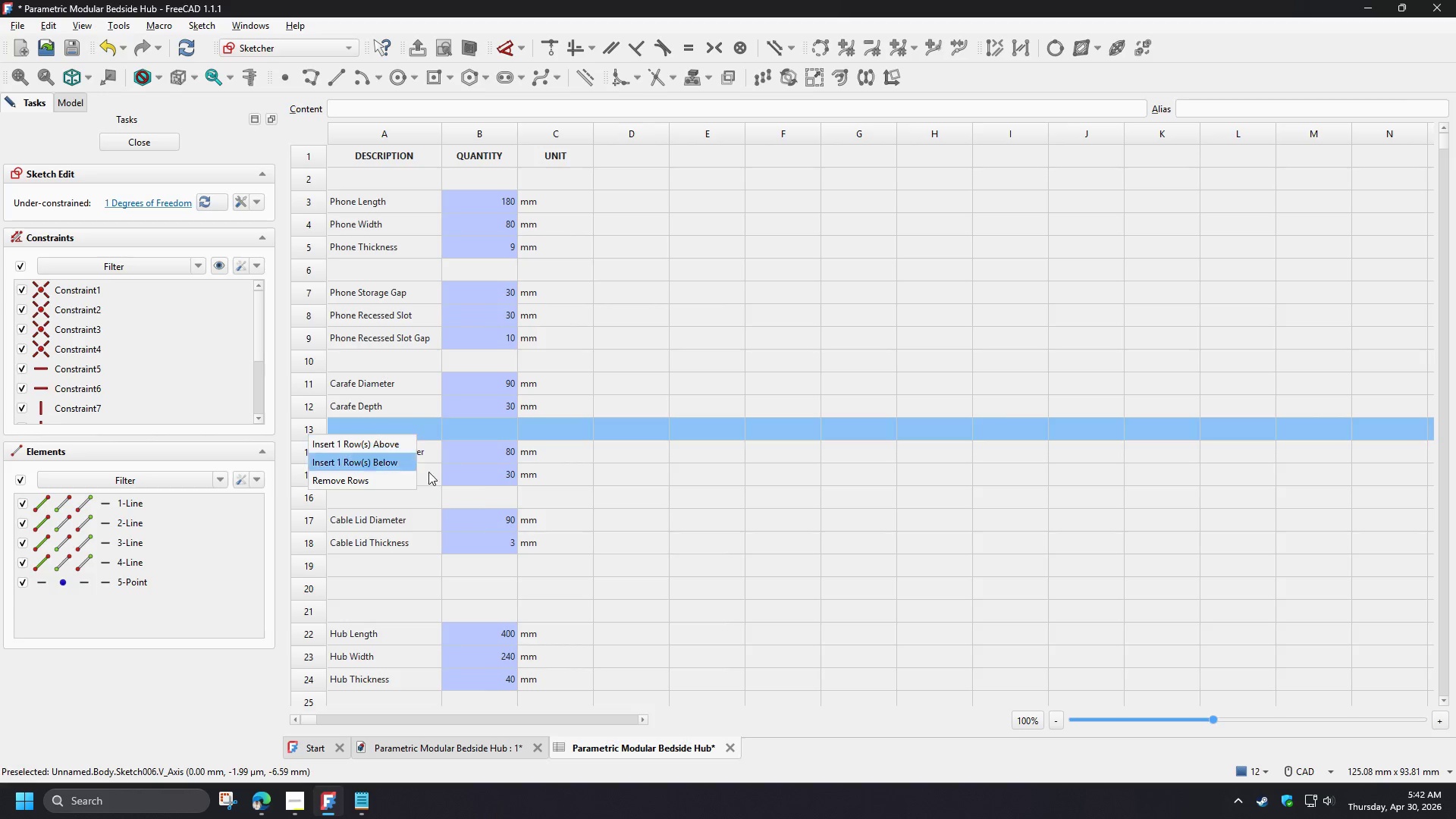 
left_click([601, 504])
 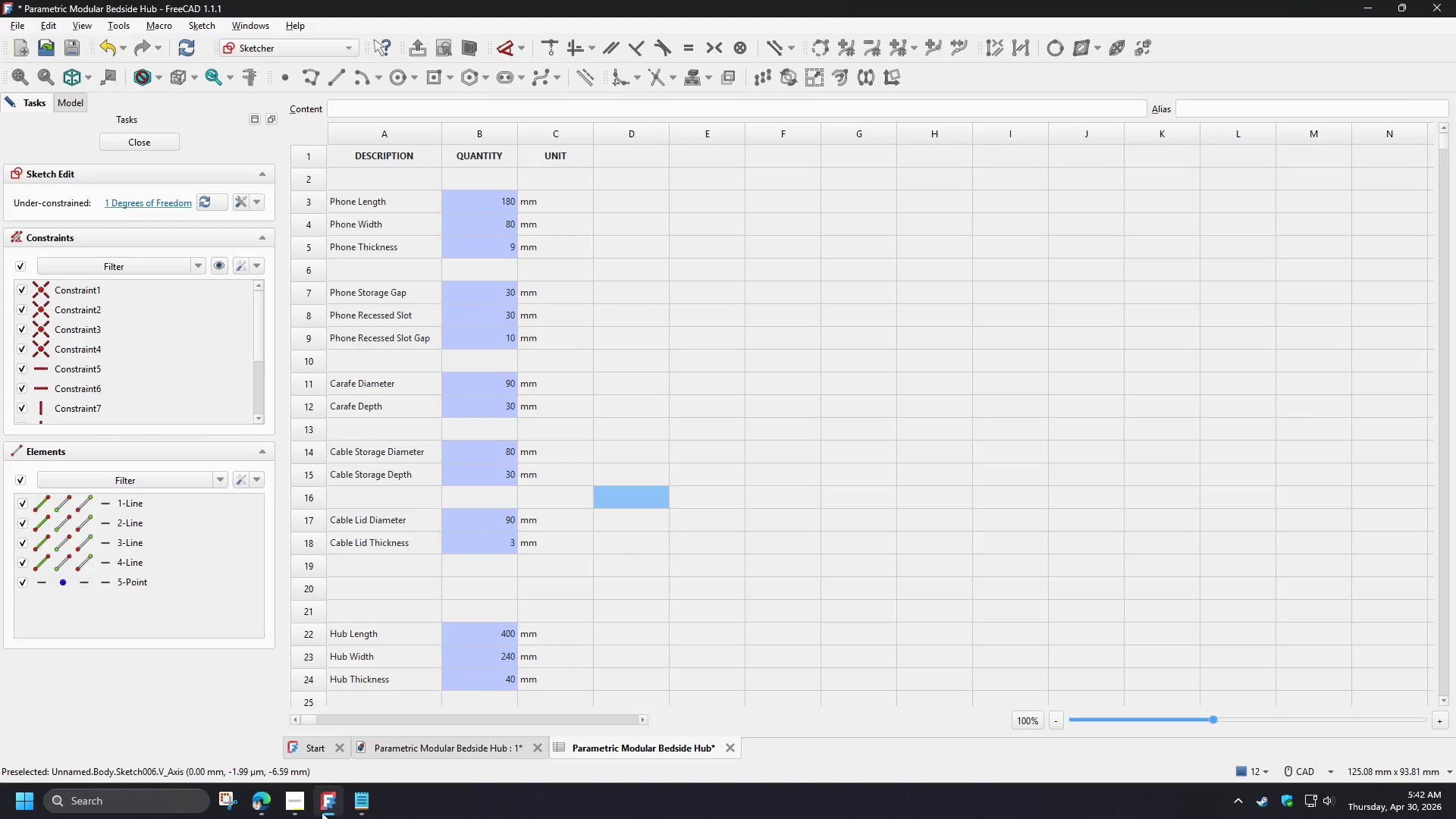 
left_click([297, 812])